 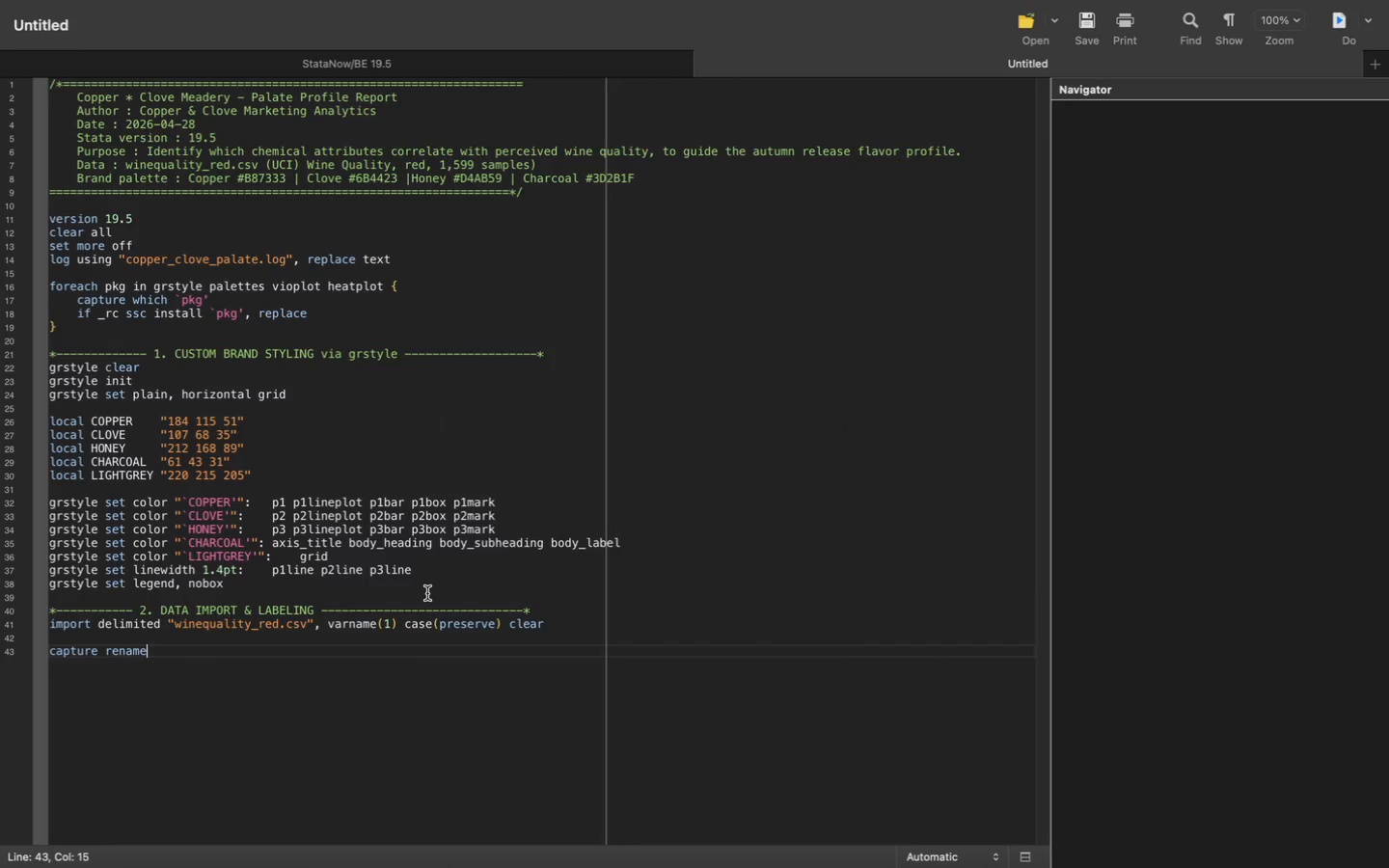 
hold_key(key=ShiftRight, duration=0.38)
 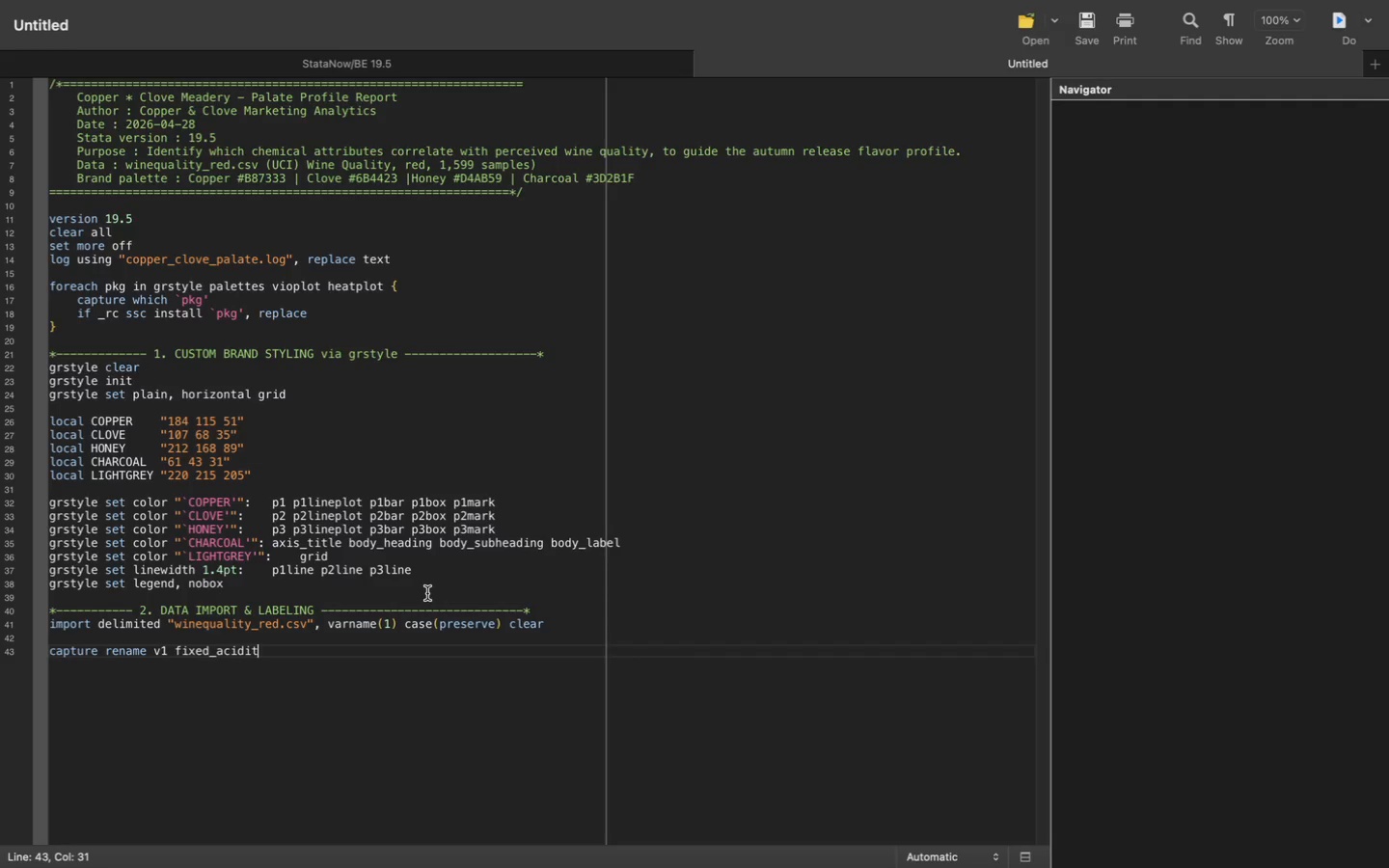 
key(Enter)
 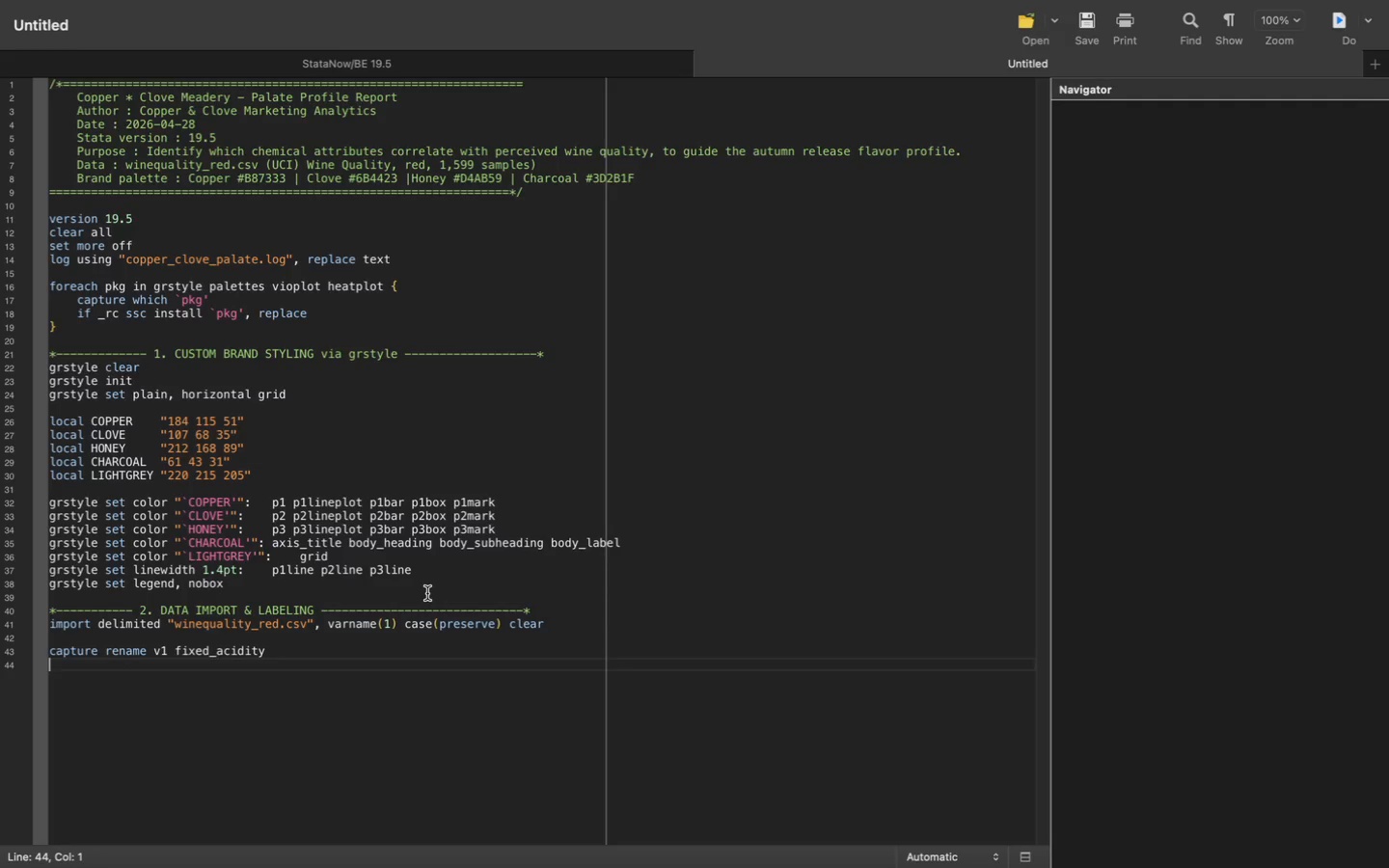 
type(capture rename v2 volatile_acidity)
 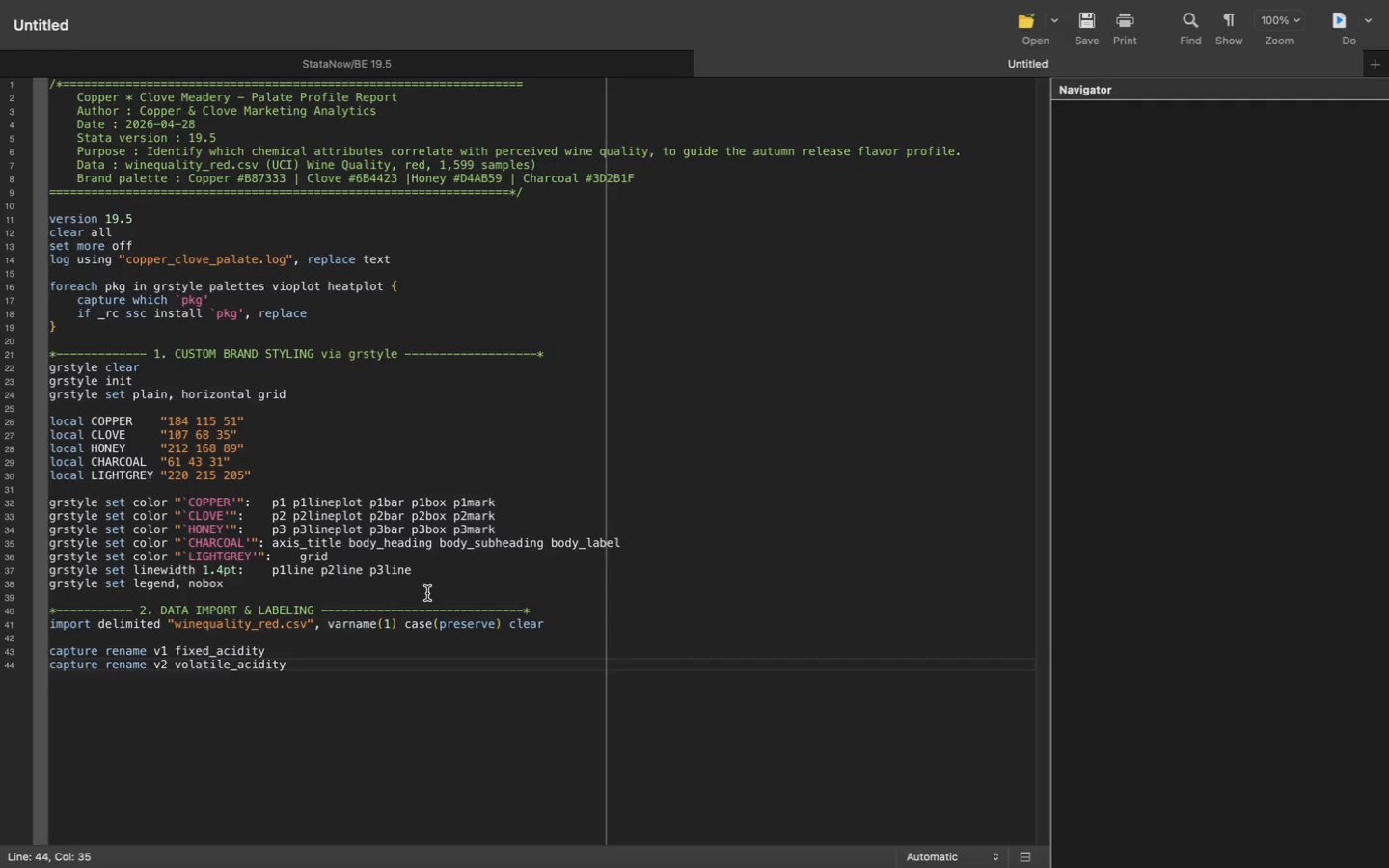 
key(Enter)
 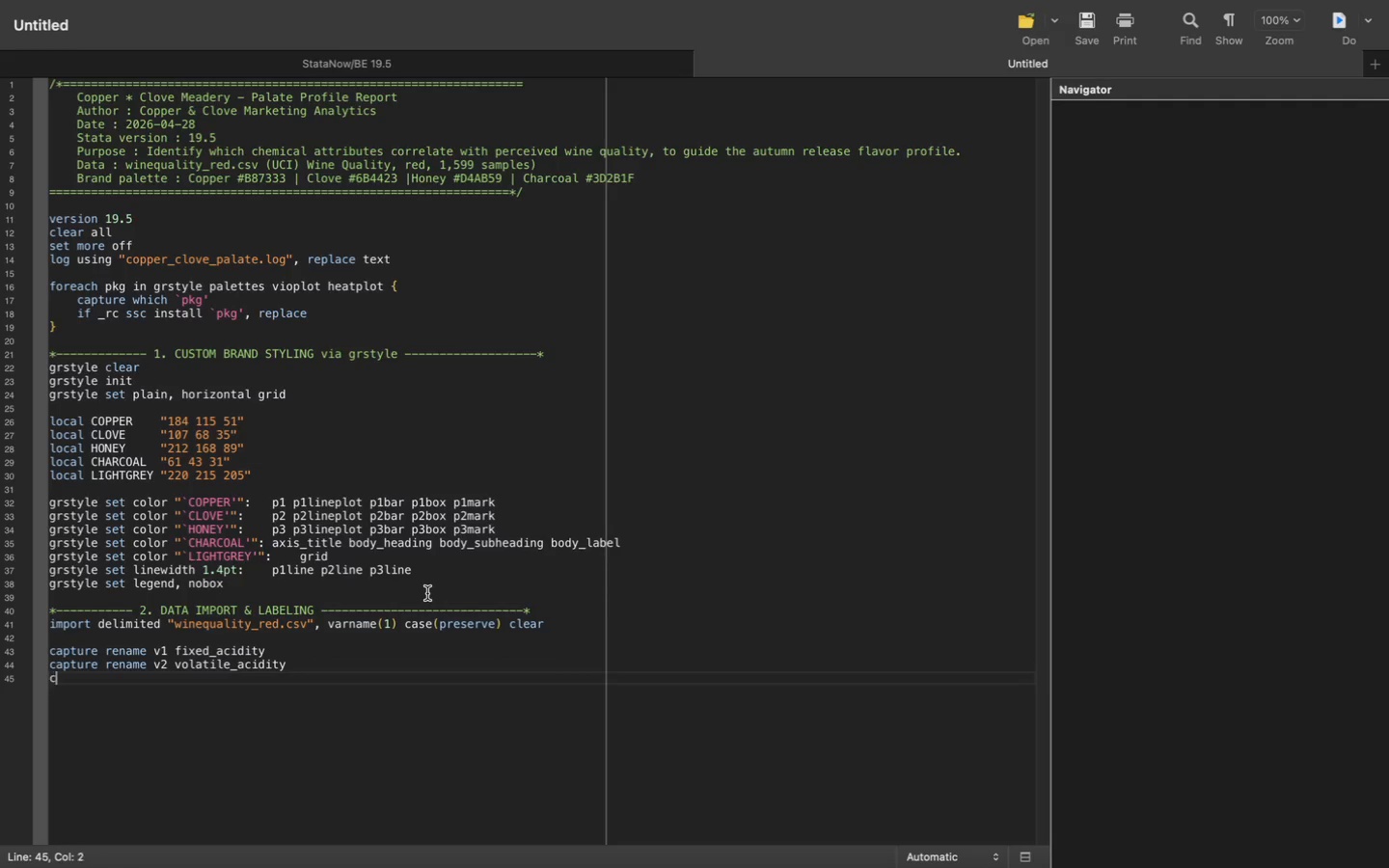 
type(capture rename v3 )
 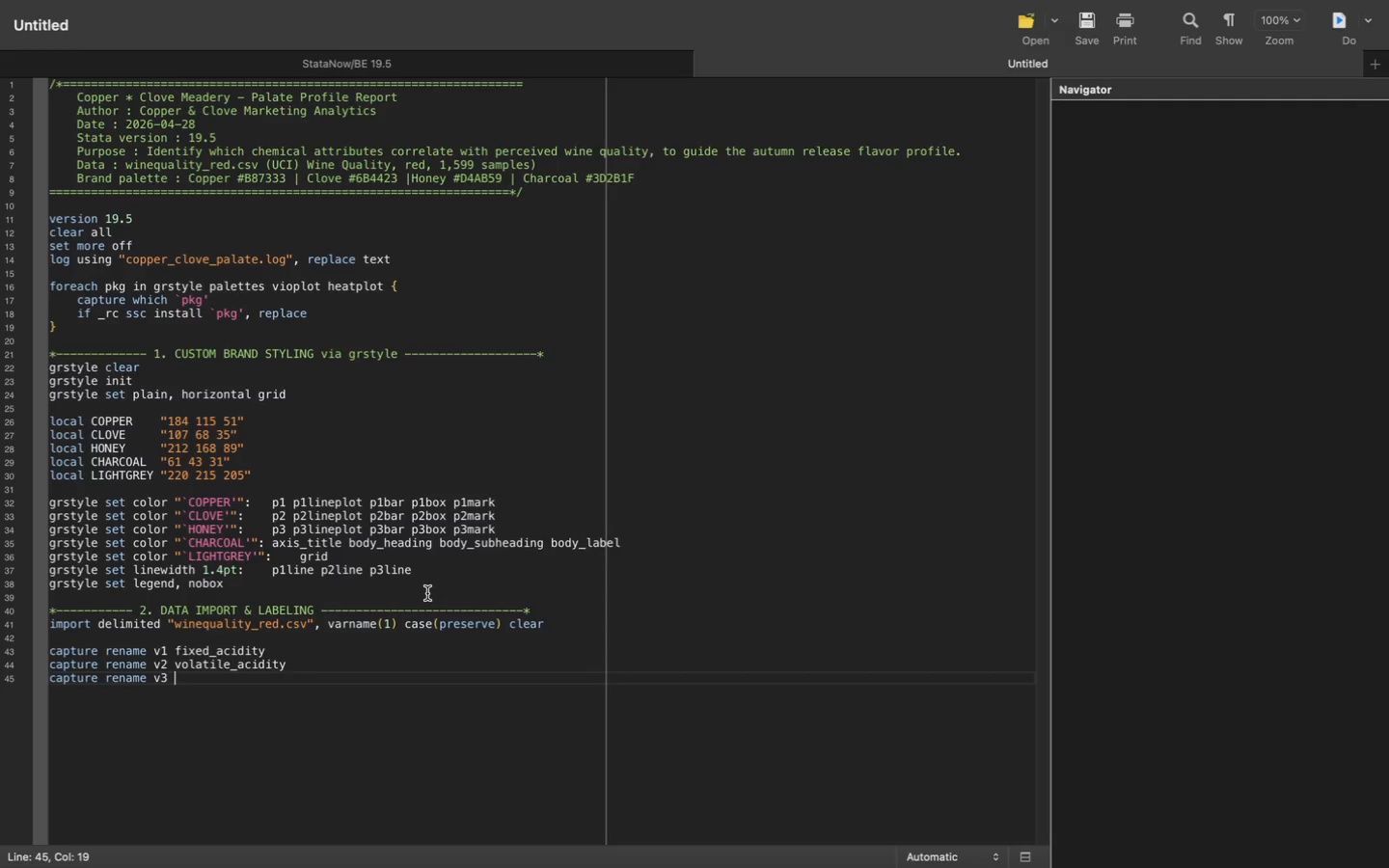 
type(citric_acid)
 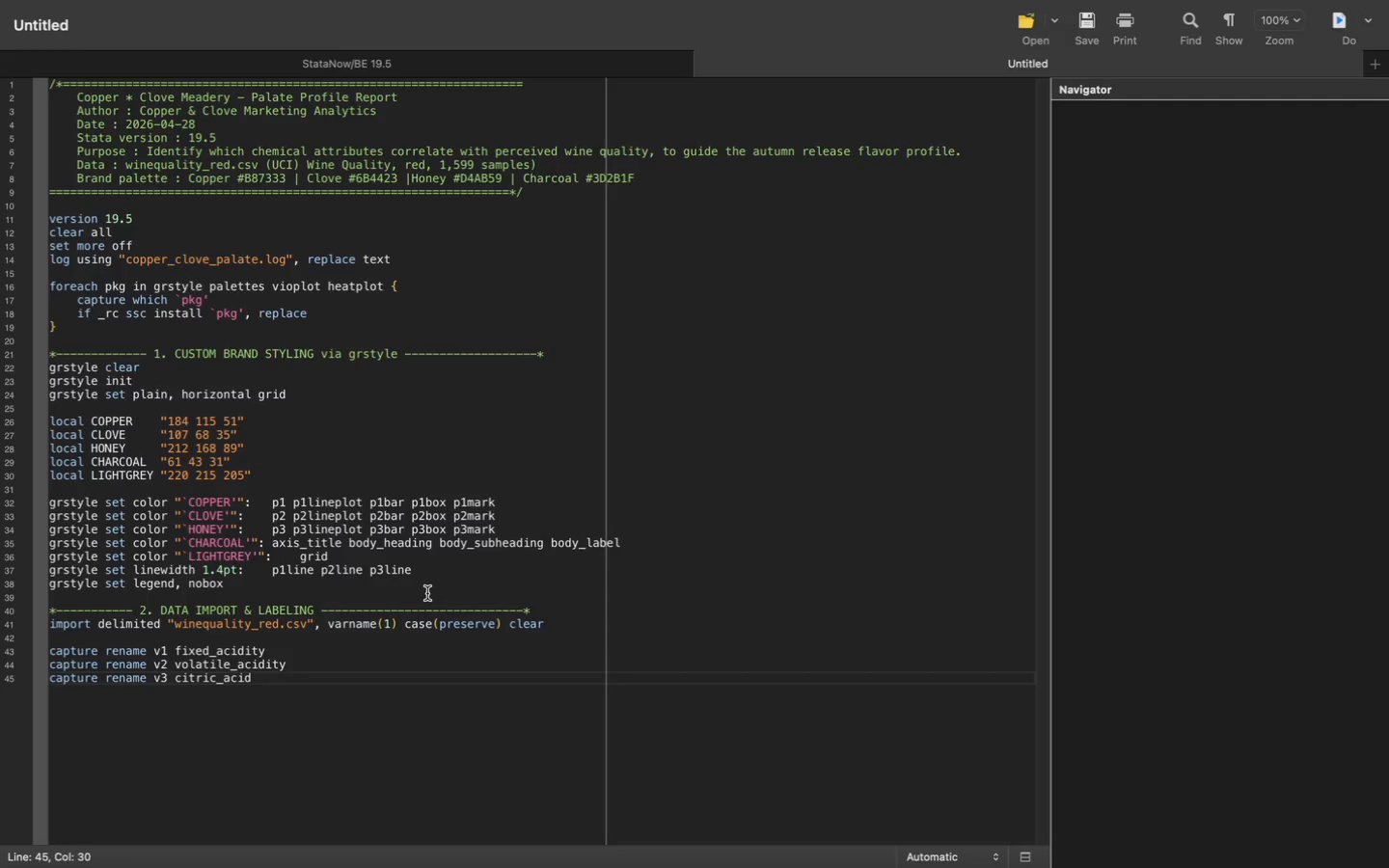 
key(Enter)
 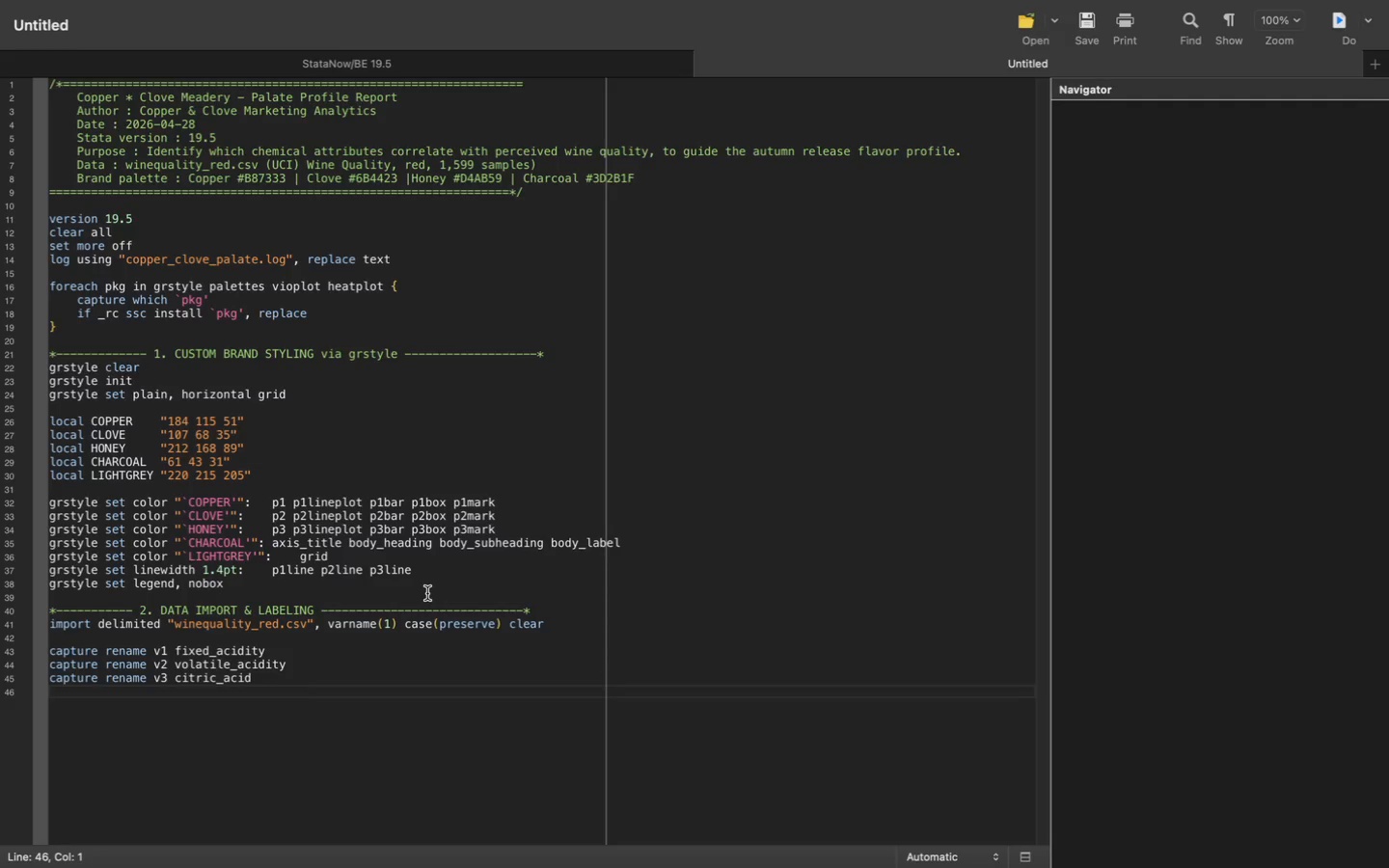 
type(capture rename v4 residual_sugar)
 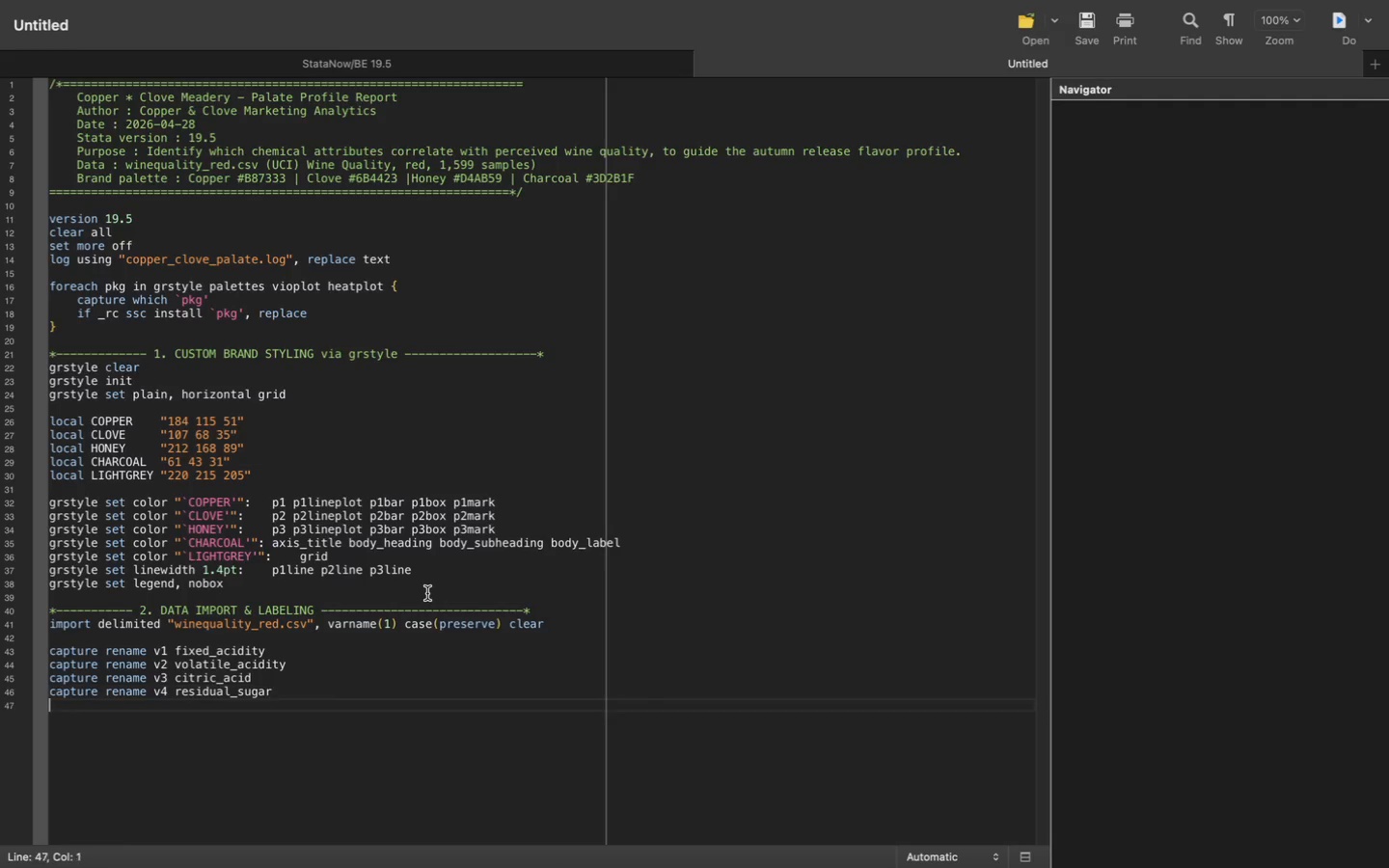 
 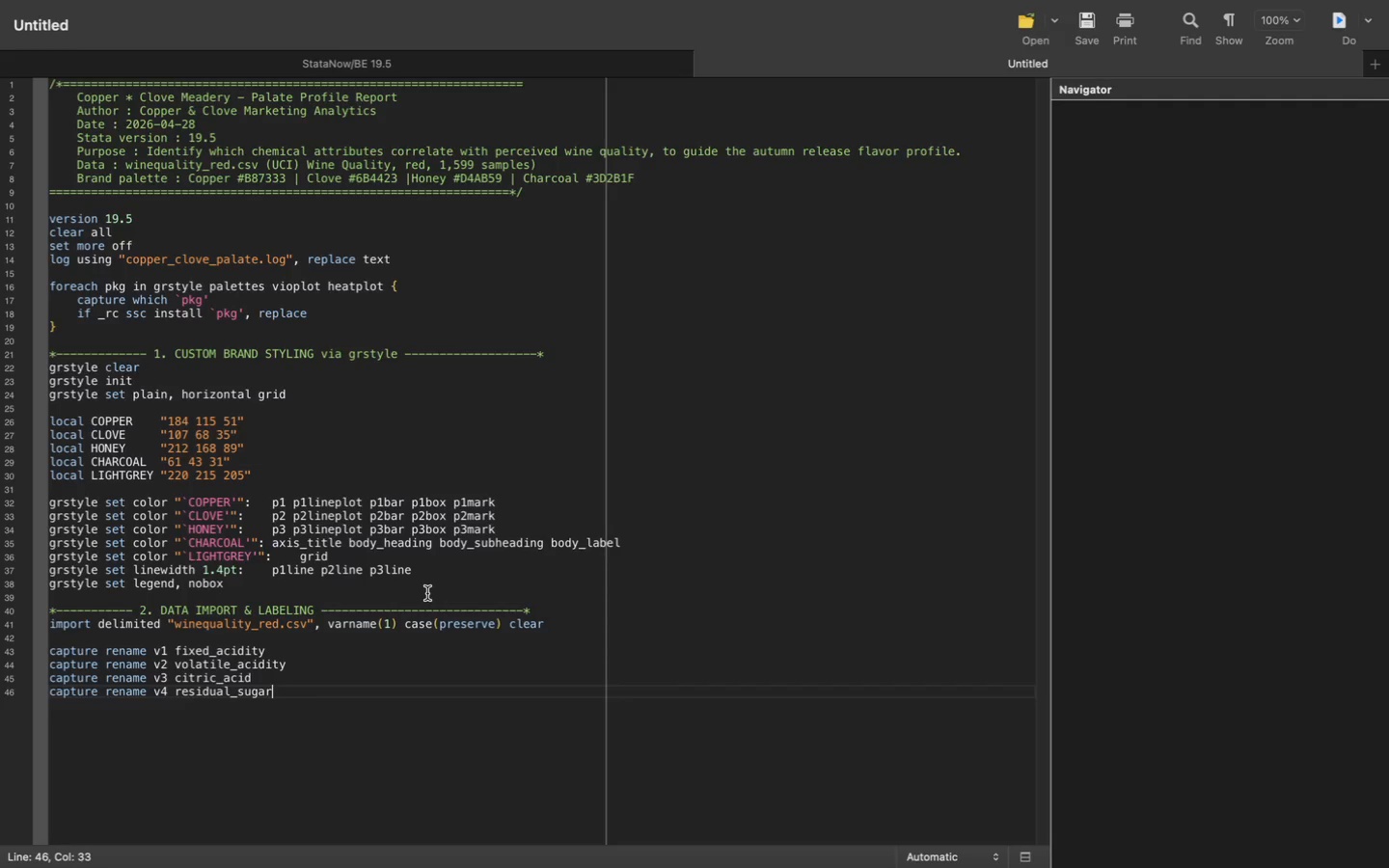 
key(Enter)
 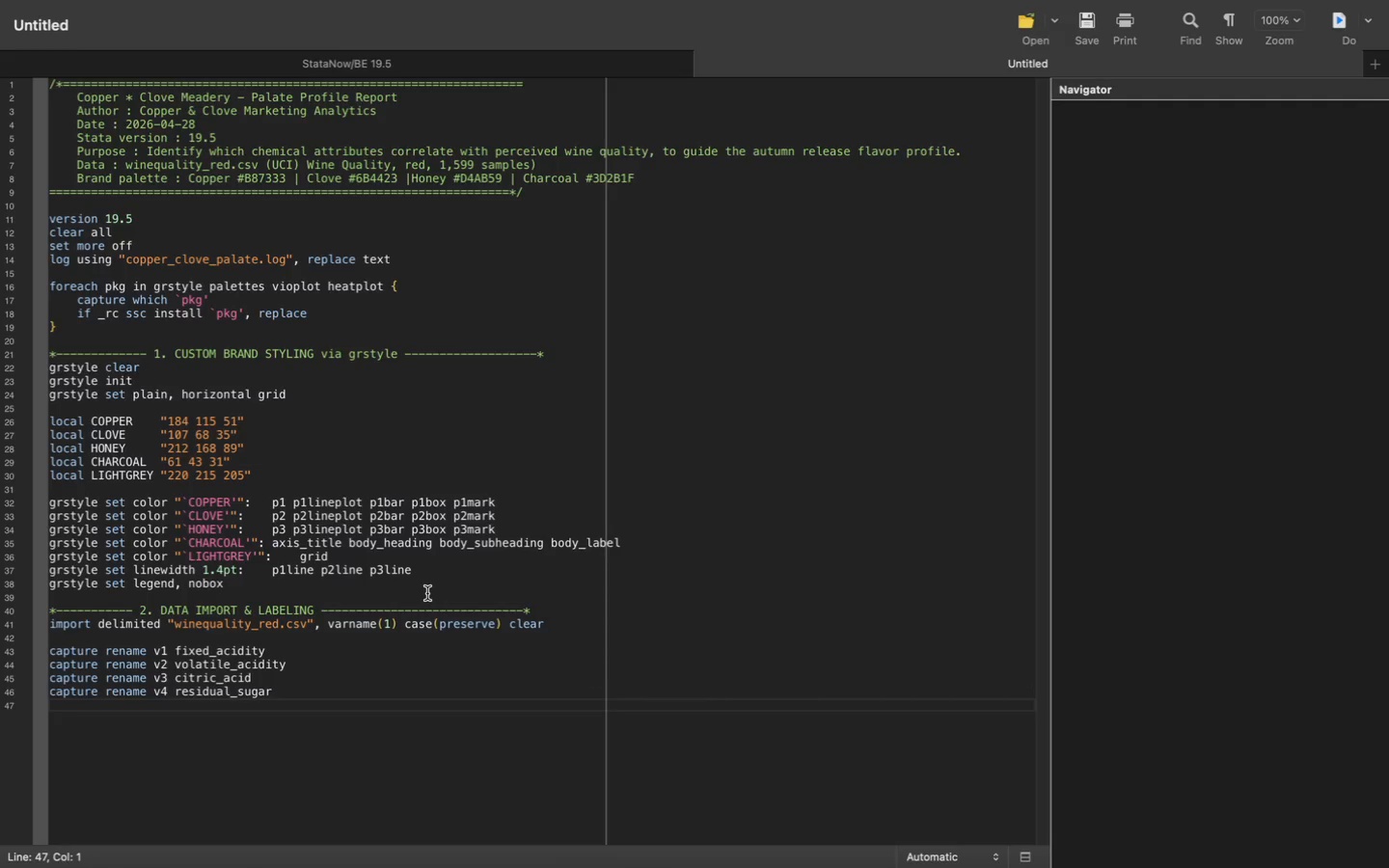 
type(capture rename v5)
 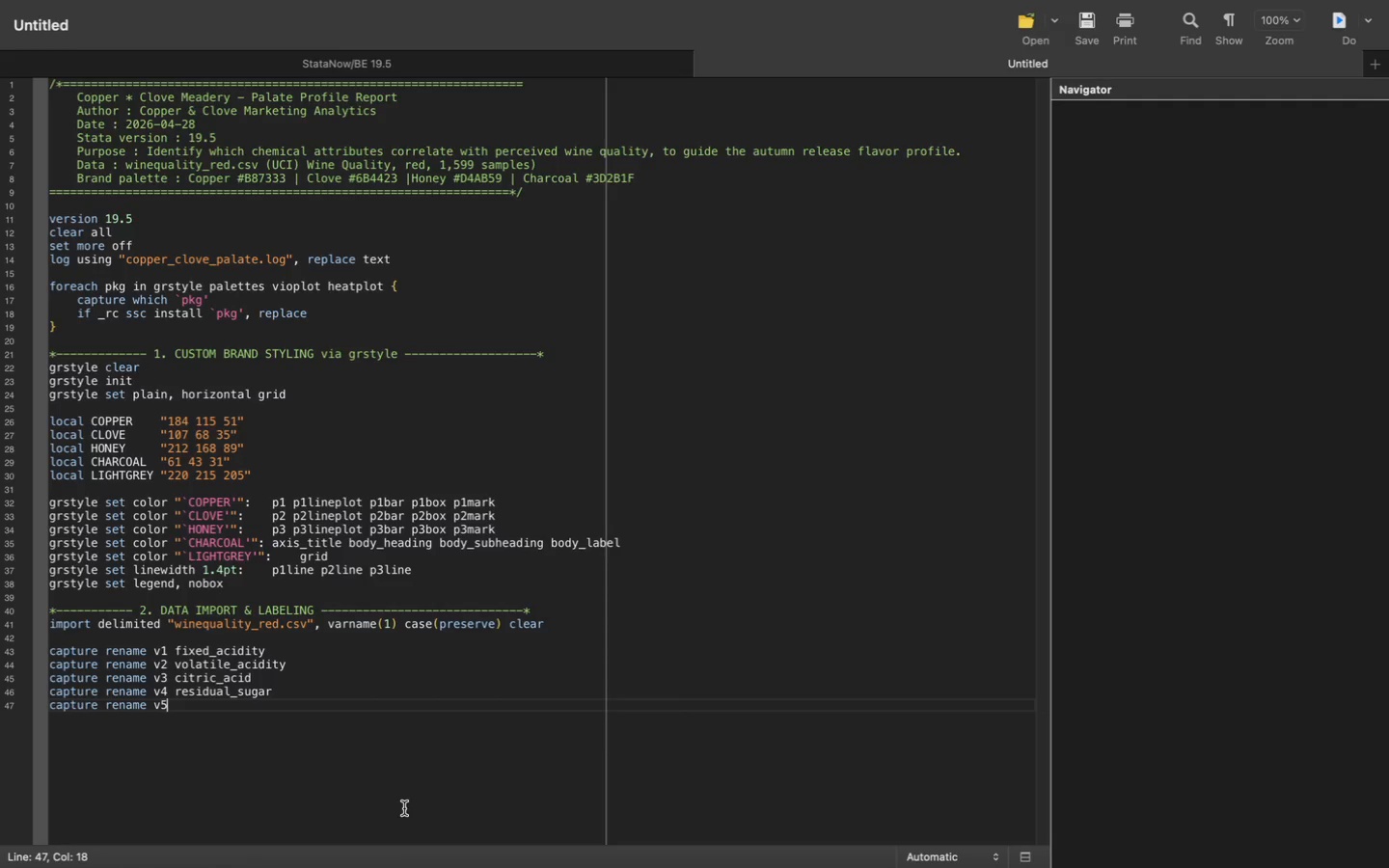 
wait(5.56)
 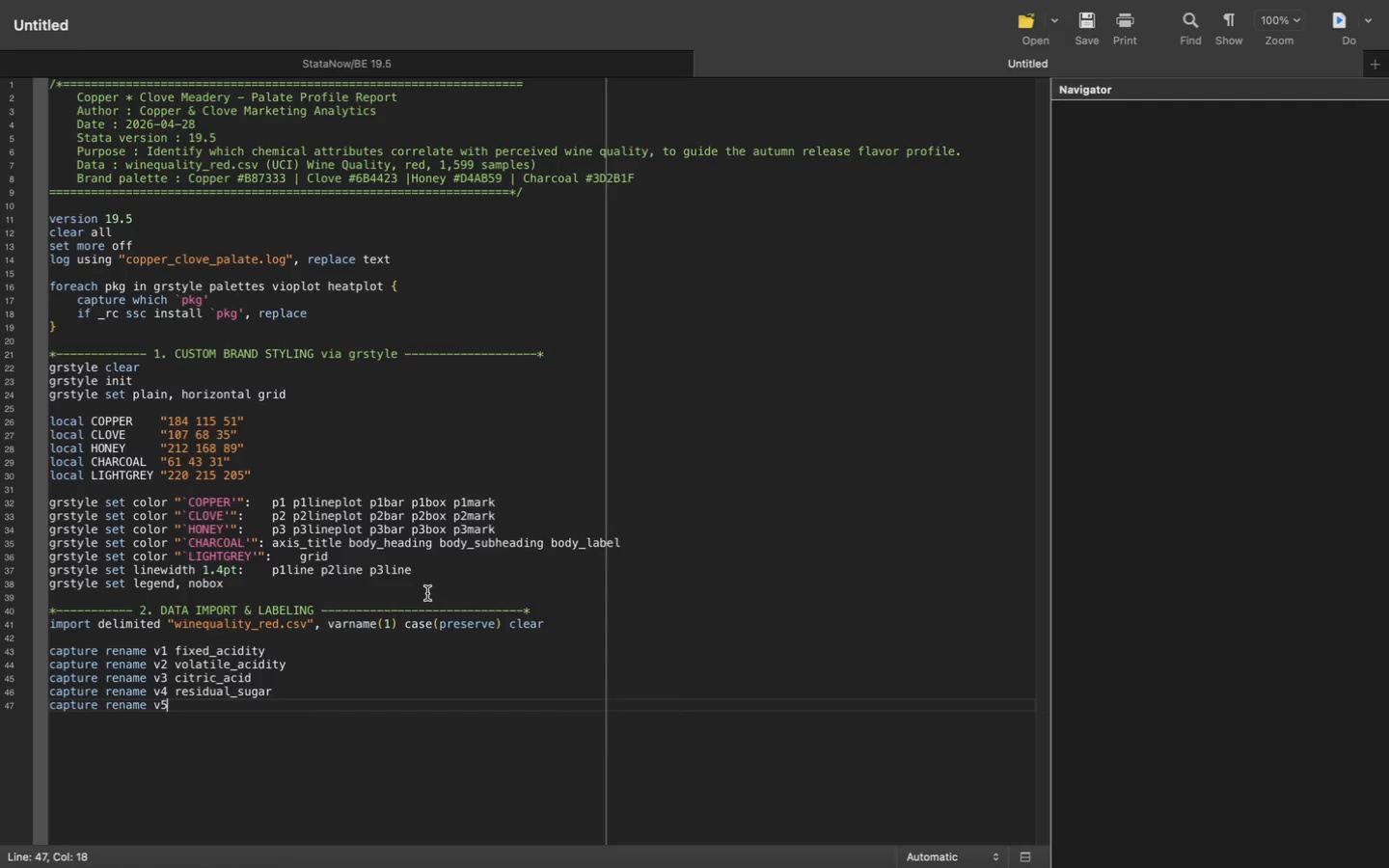 
left_click([419, 829])
 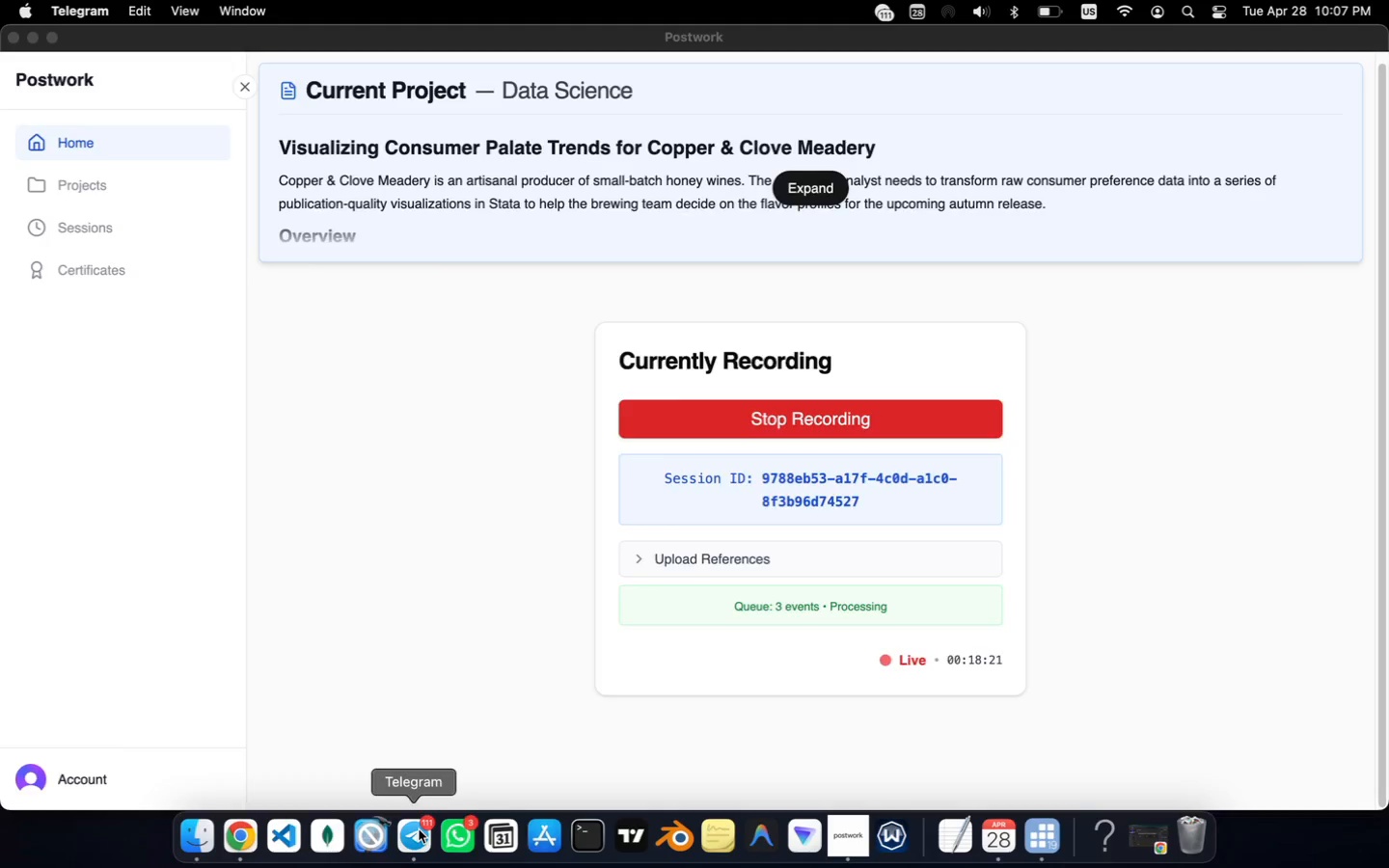 
key(Meta+CommandLeft)
 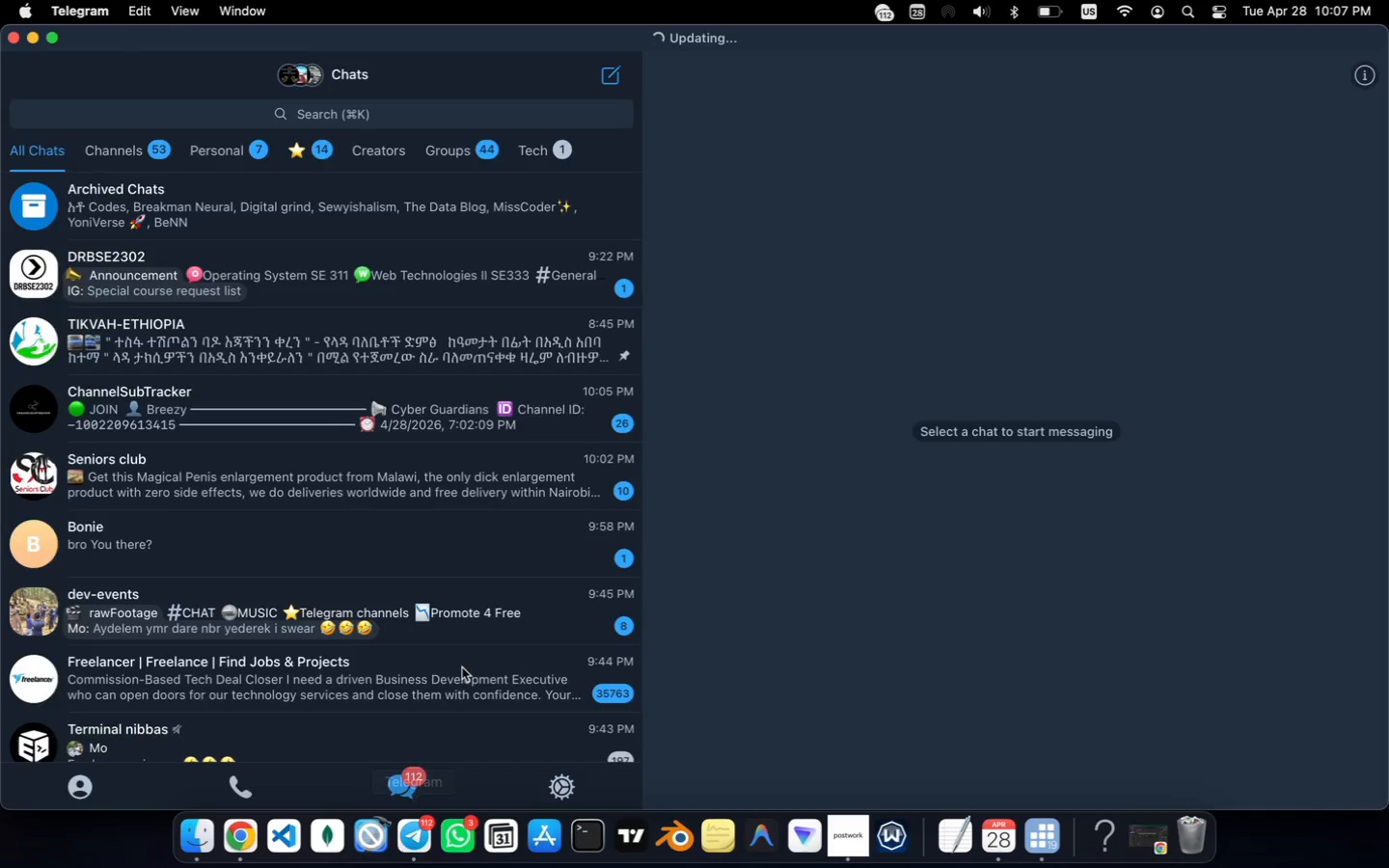 
key(Meta+Q)